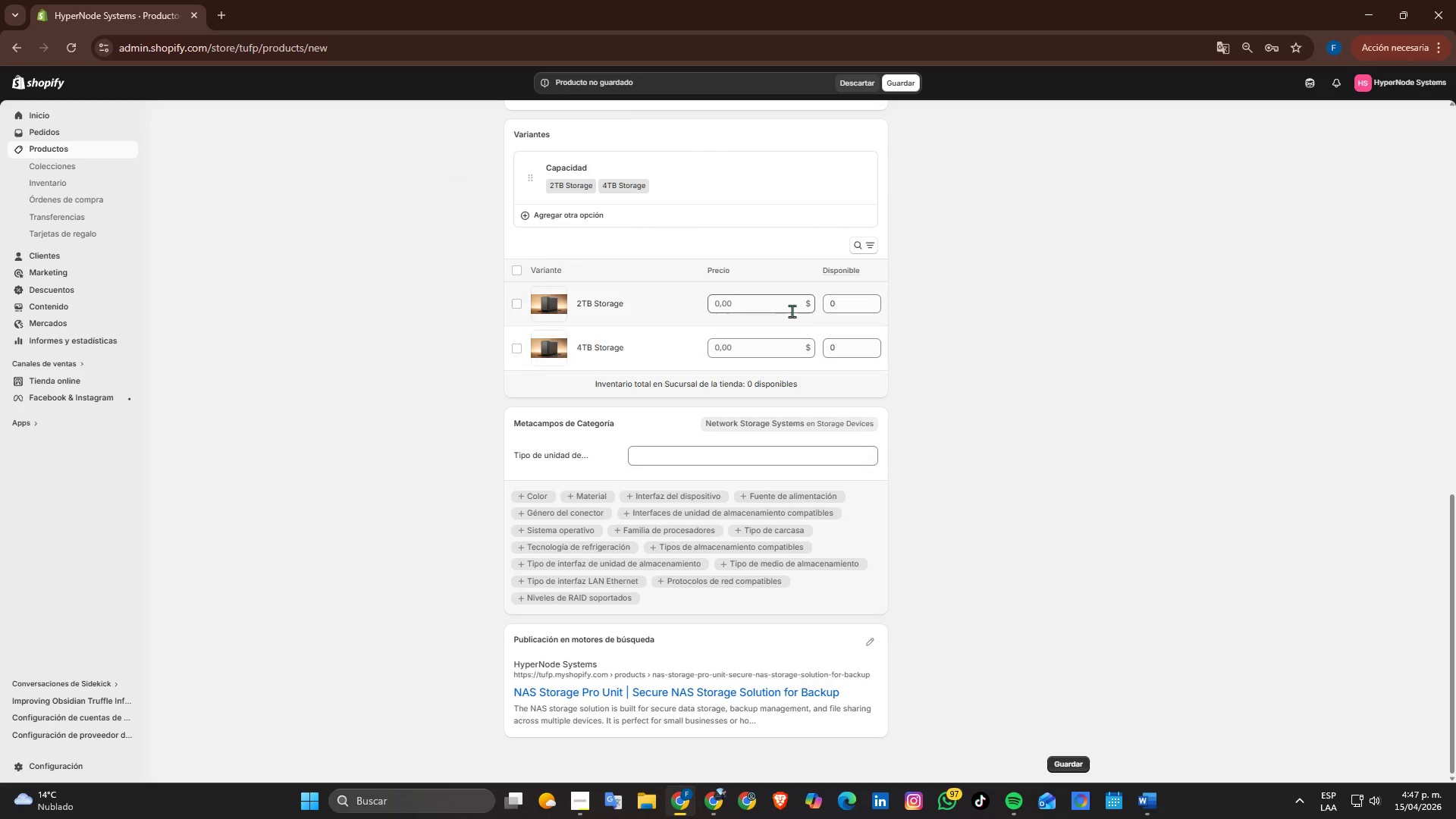 
left_click([857, 312])
 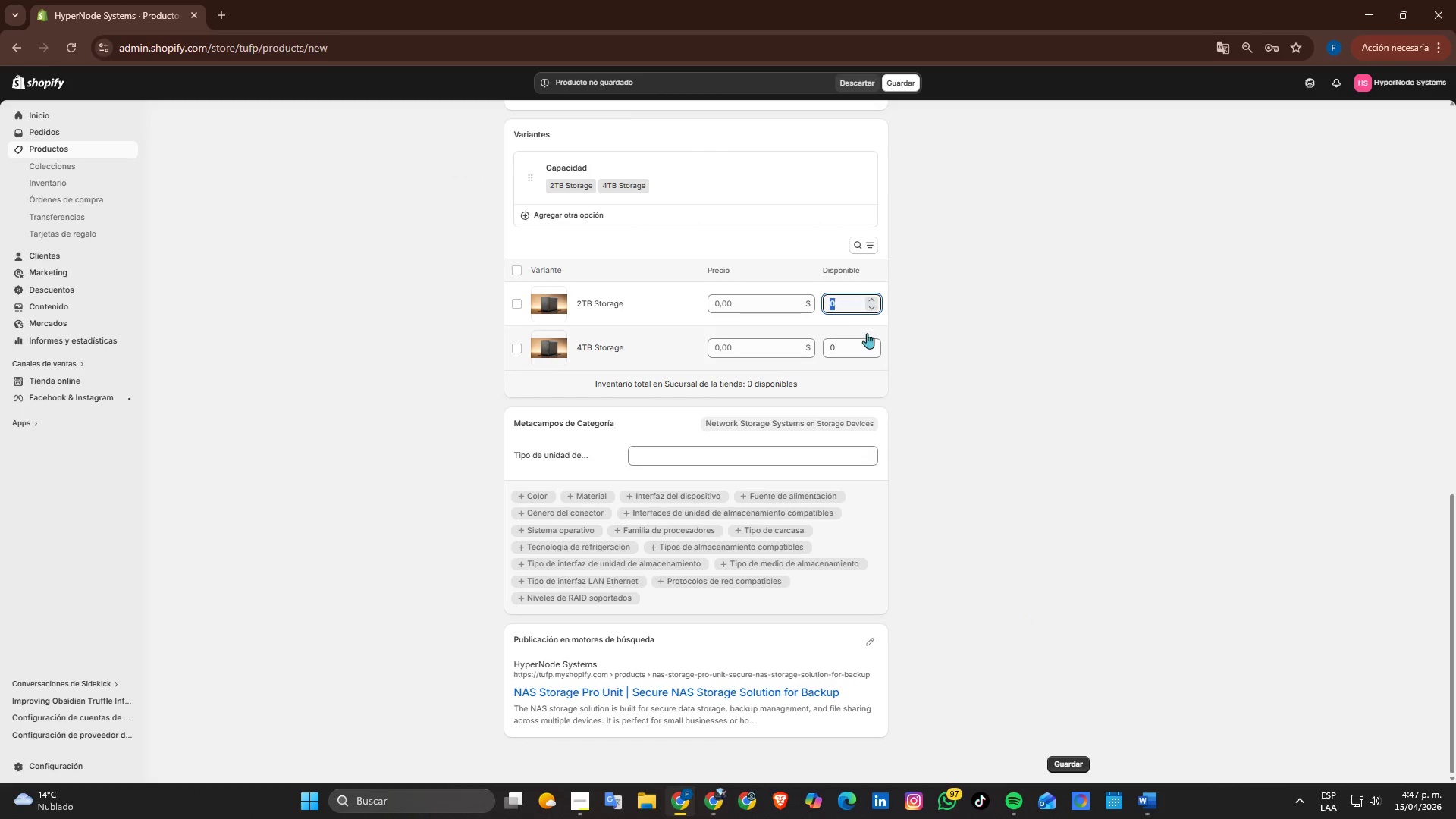 
key(Numpad1)
 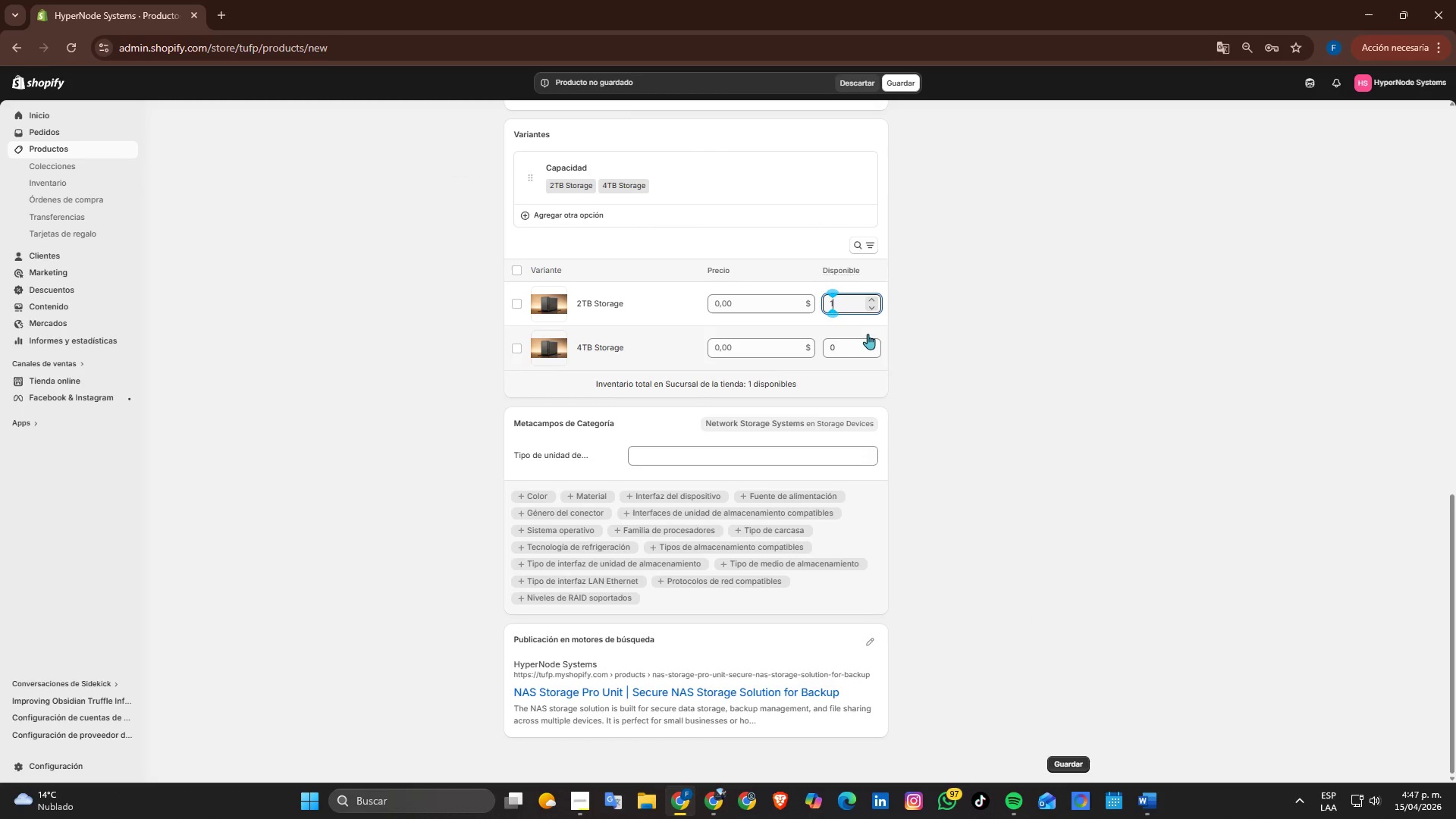 
key(Numpad5)
 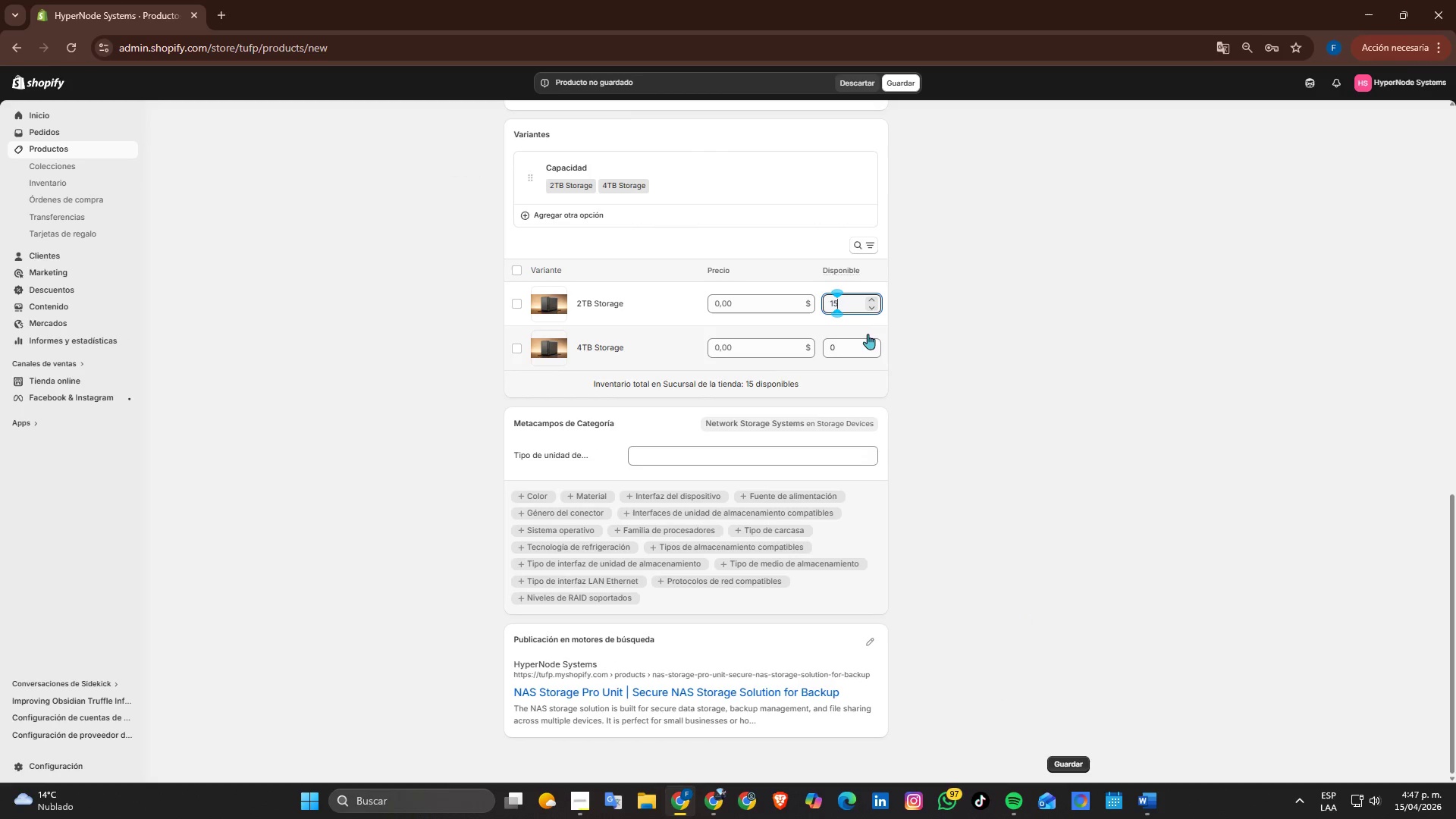 
key(Numpad0)
 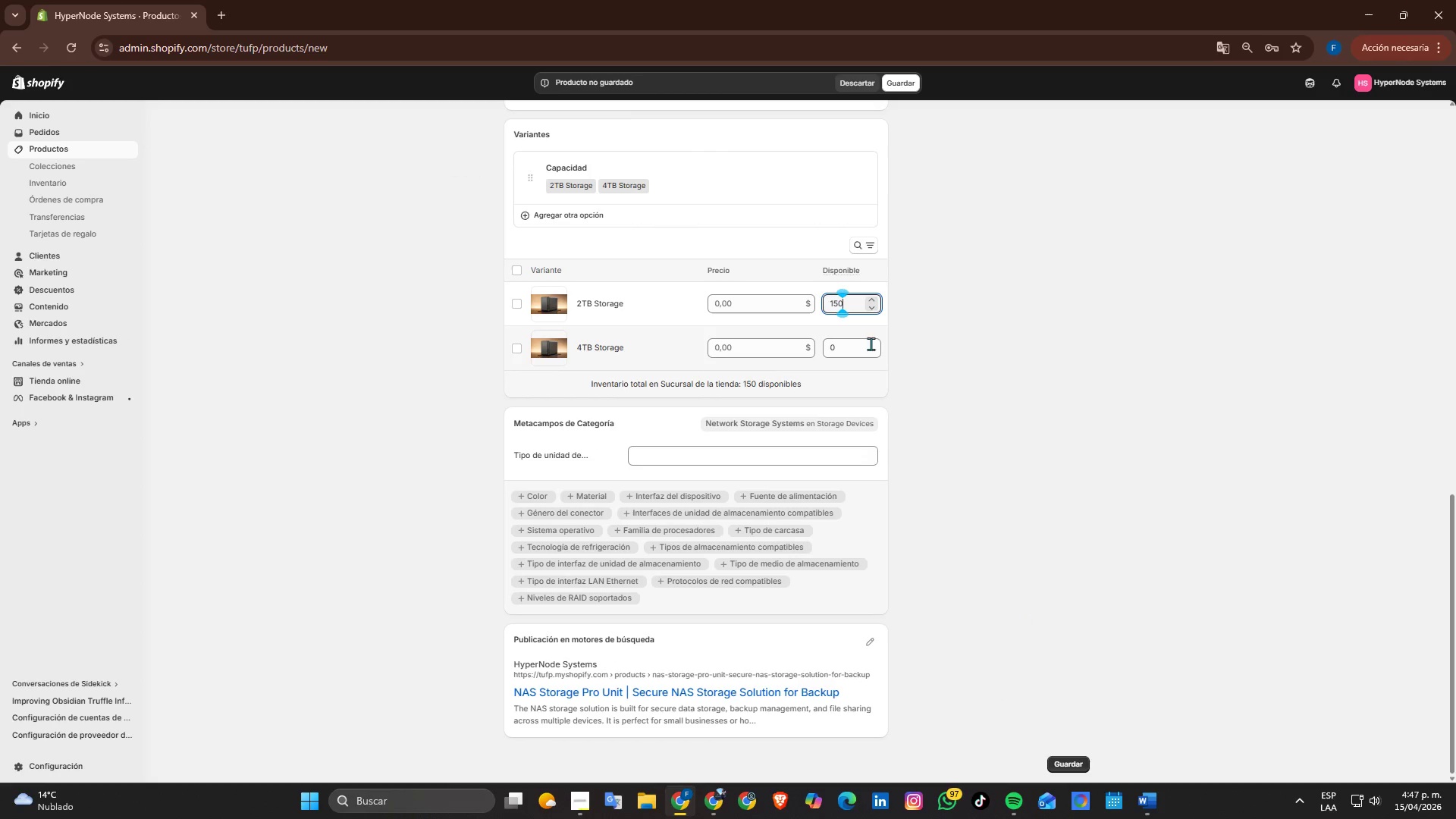 
key(Numpad0)
 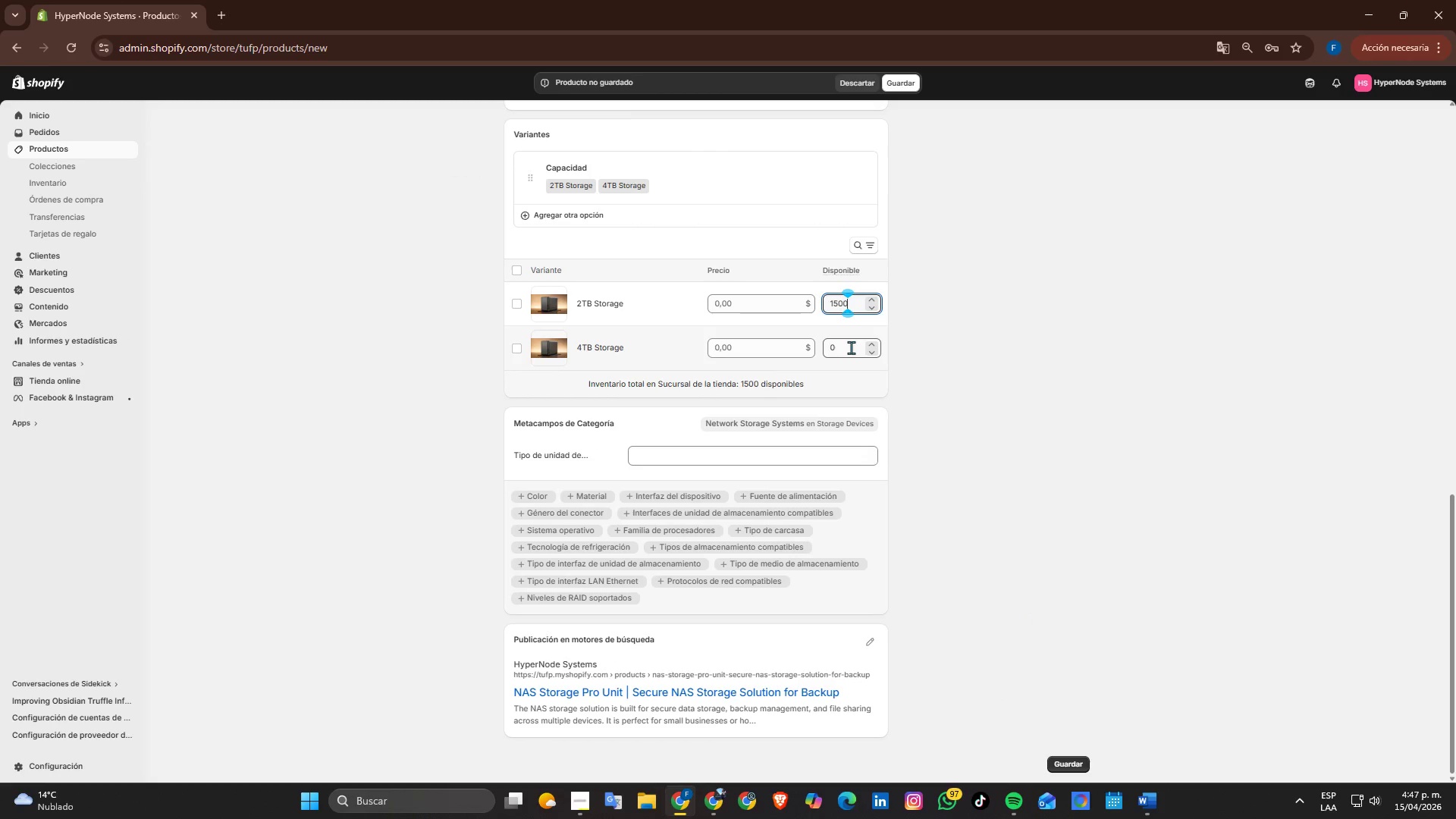 
left_click([851, 347])
 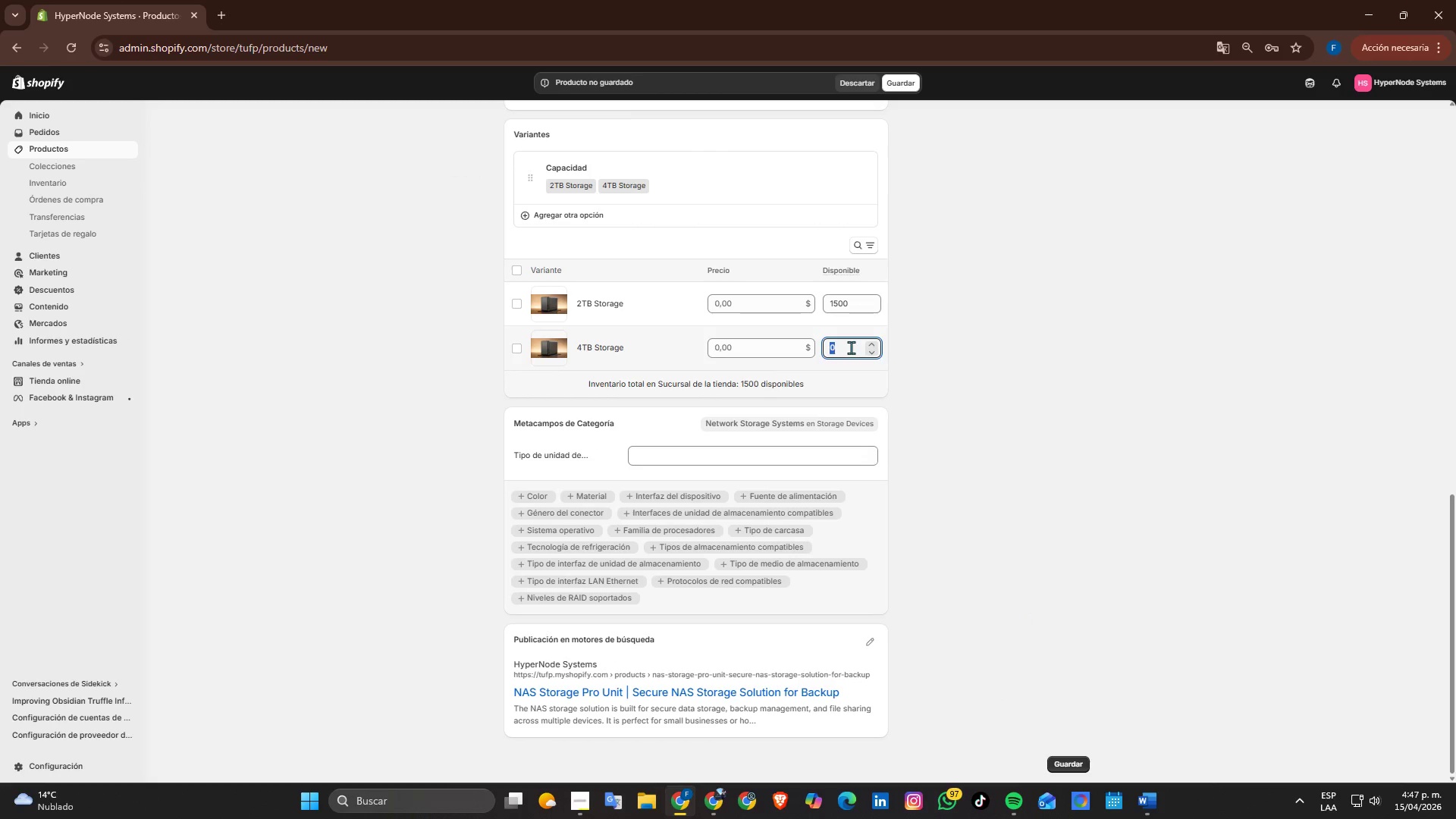 
key(Numpad1)
 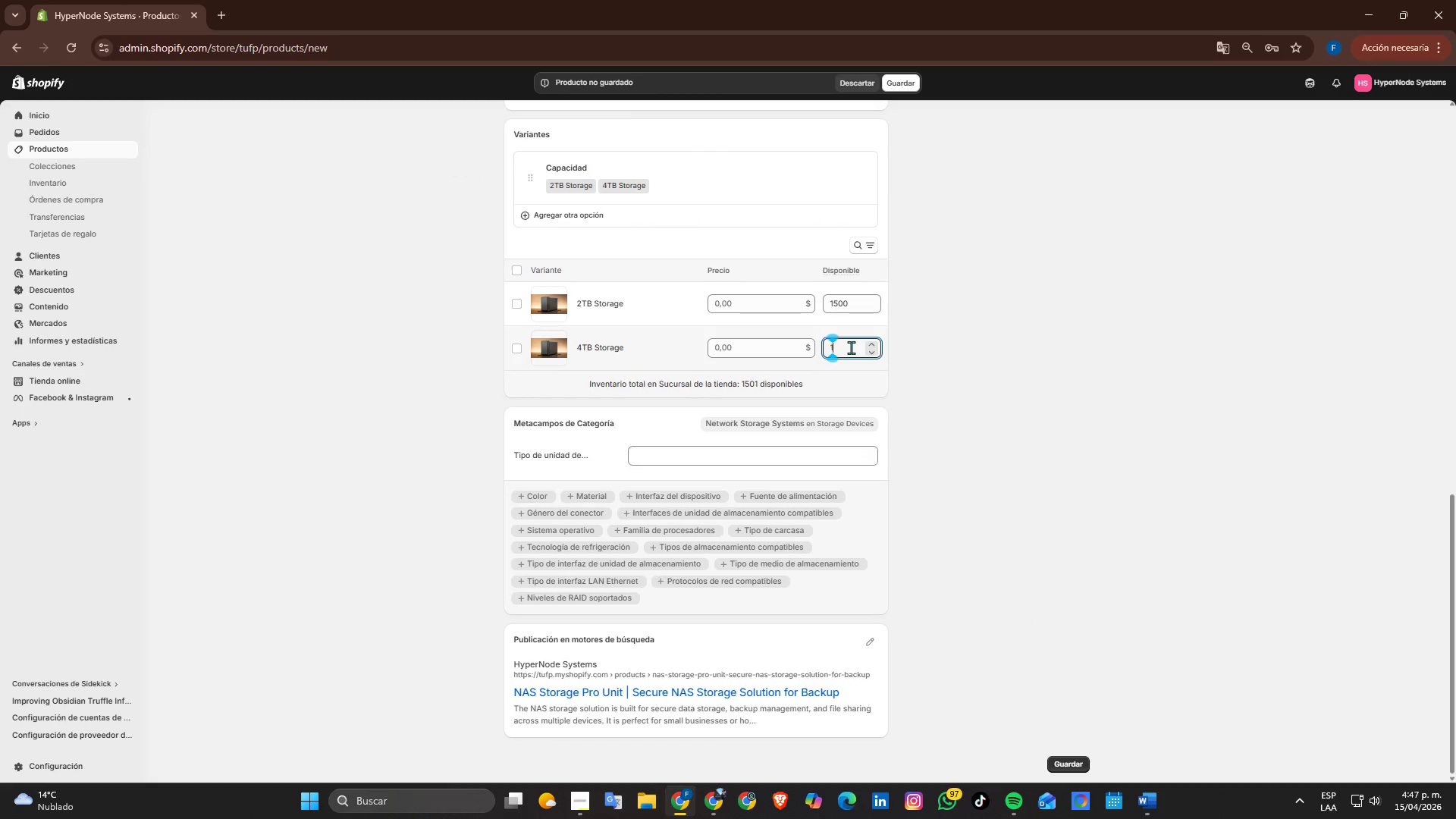 
key(Numpad5)